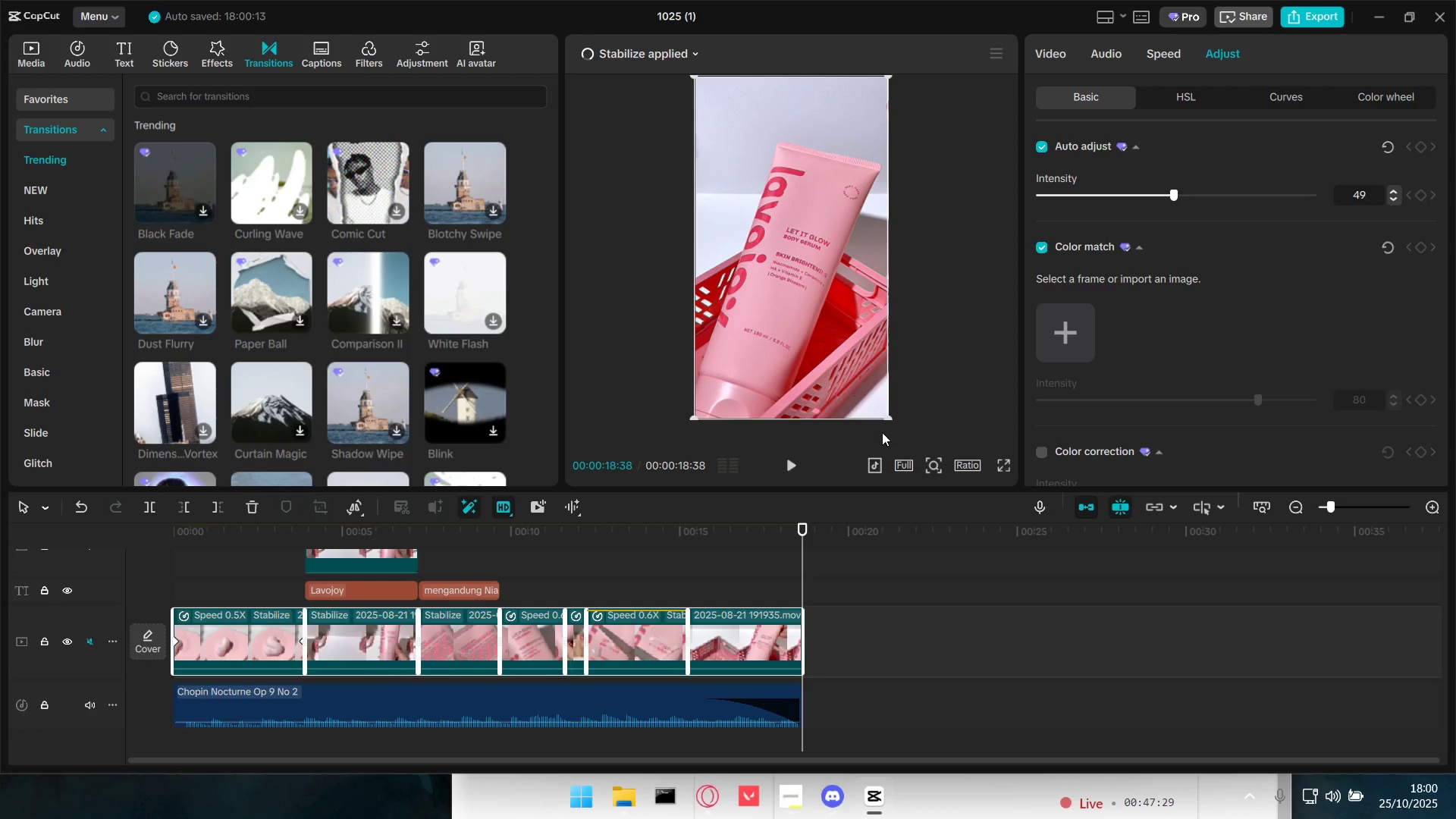 
left_click([678, 51])
 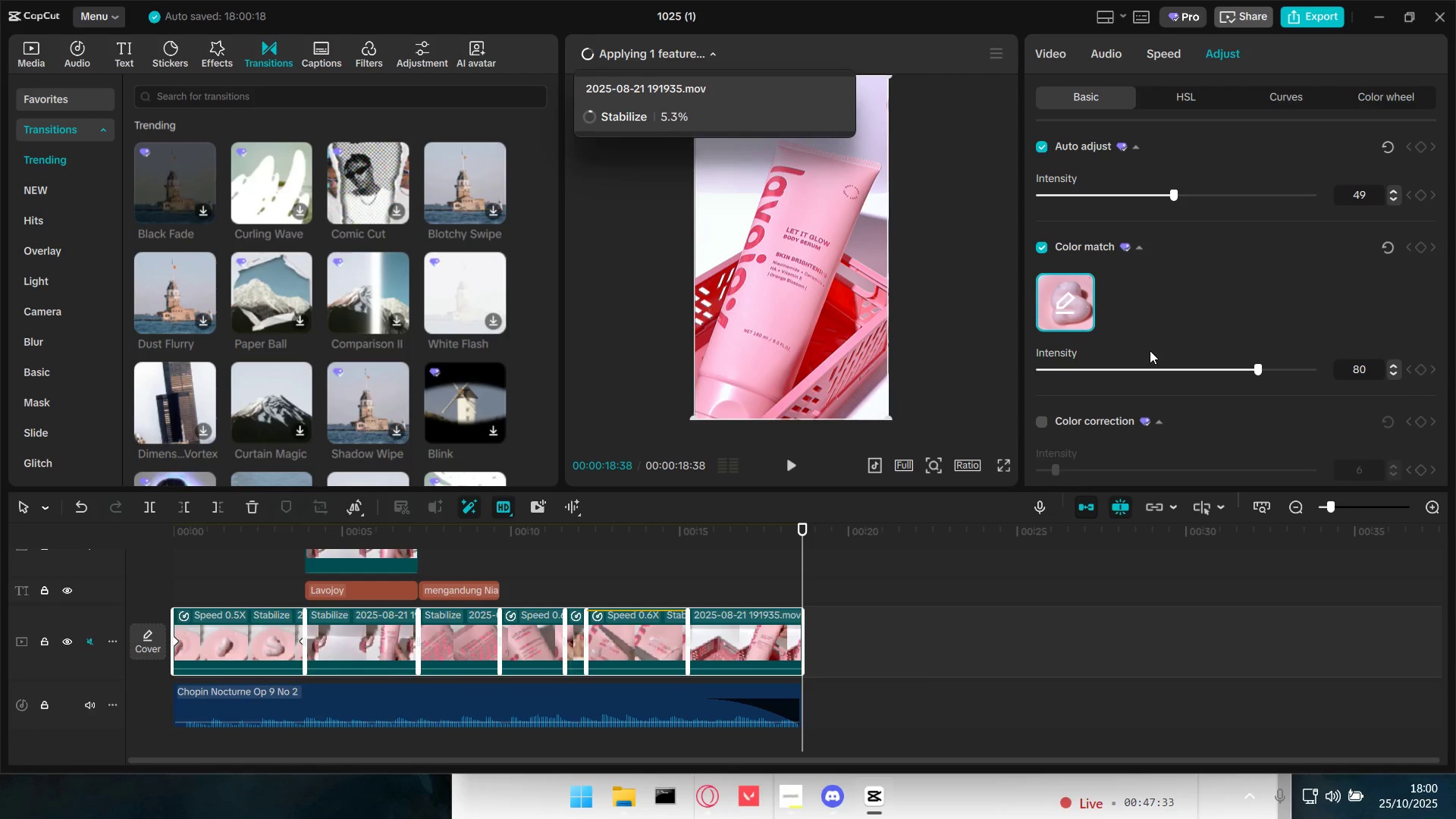 
left_click_drag(start_coordinate=[1264, 364], to_coordinate=[1223, 362])
 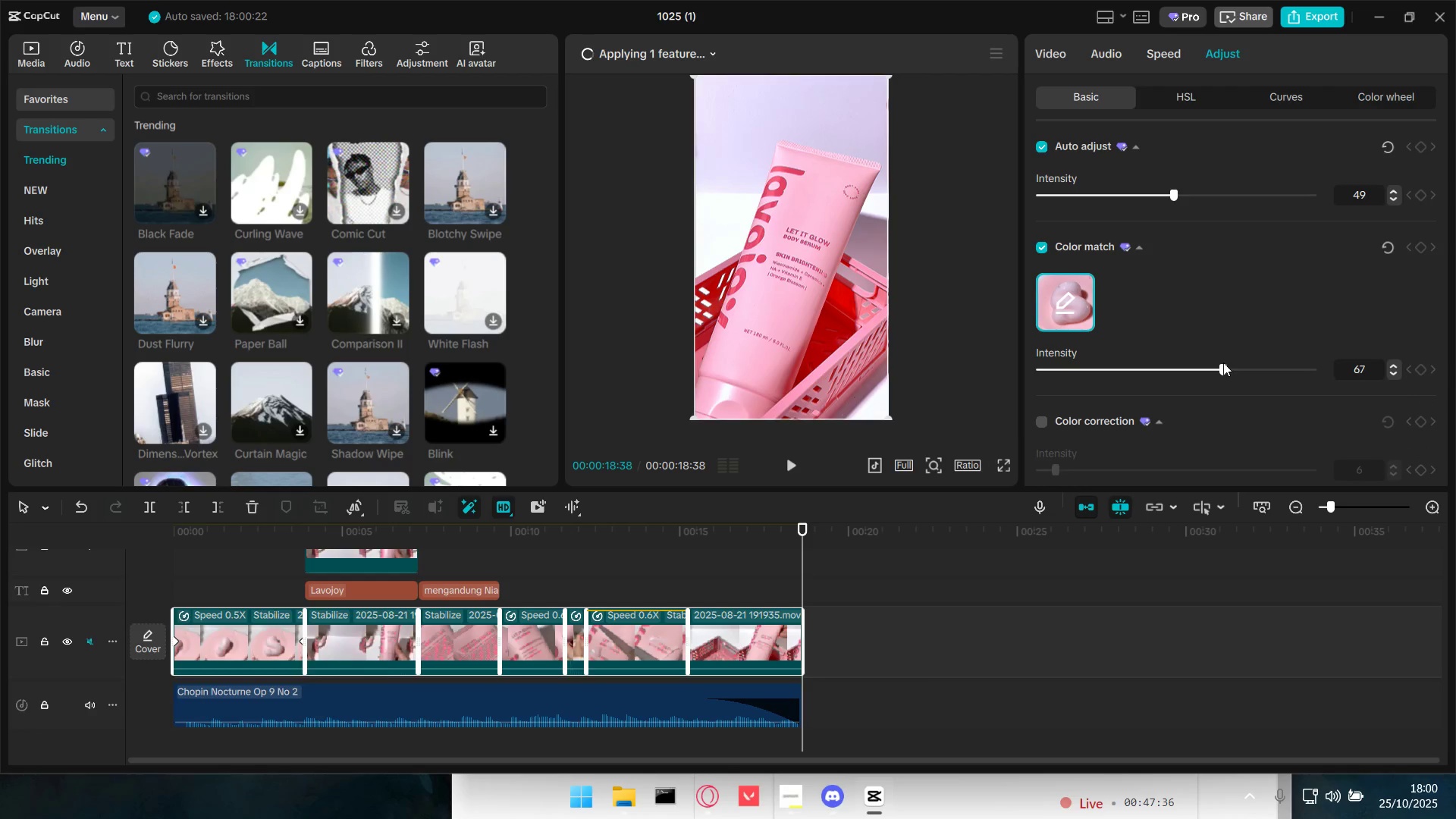 
left_click_drag(start_coordinate=[1223, 362], to_coordinate=[1179, 361])
 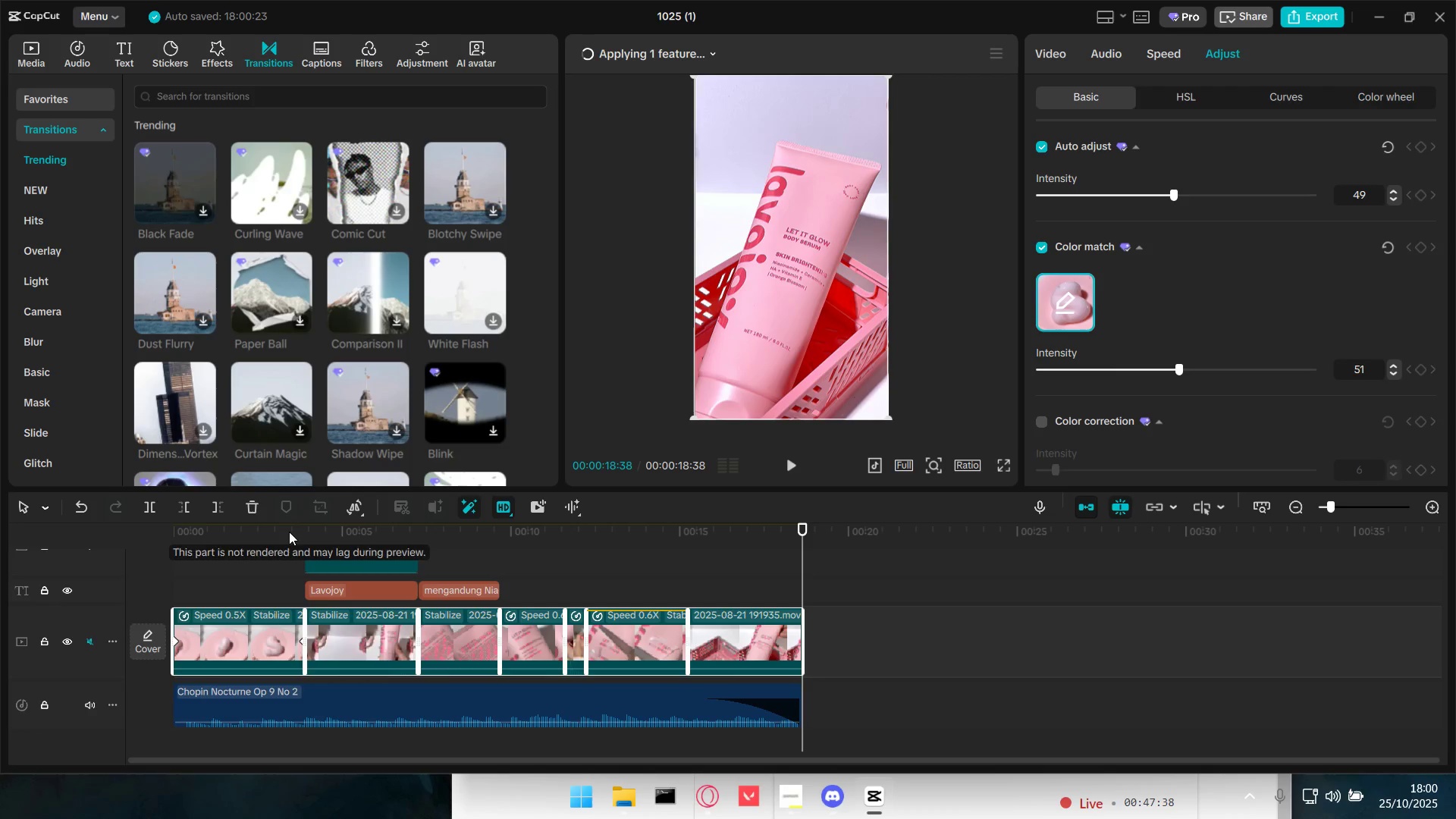 
left_click([259, 566])
 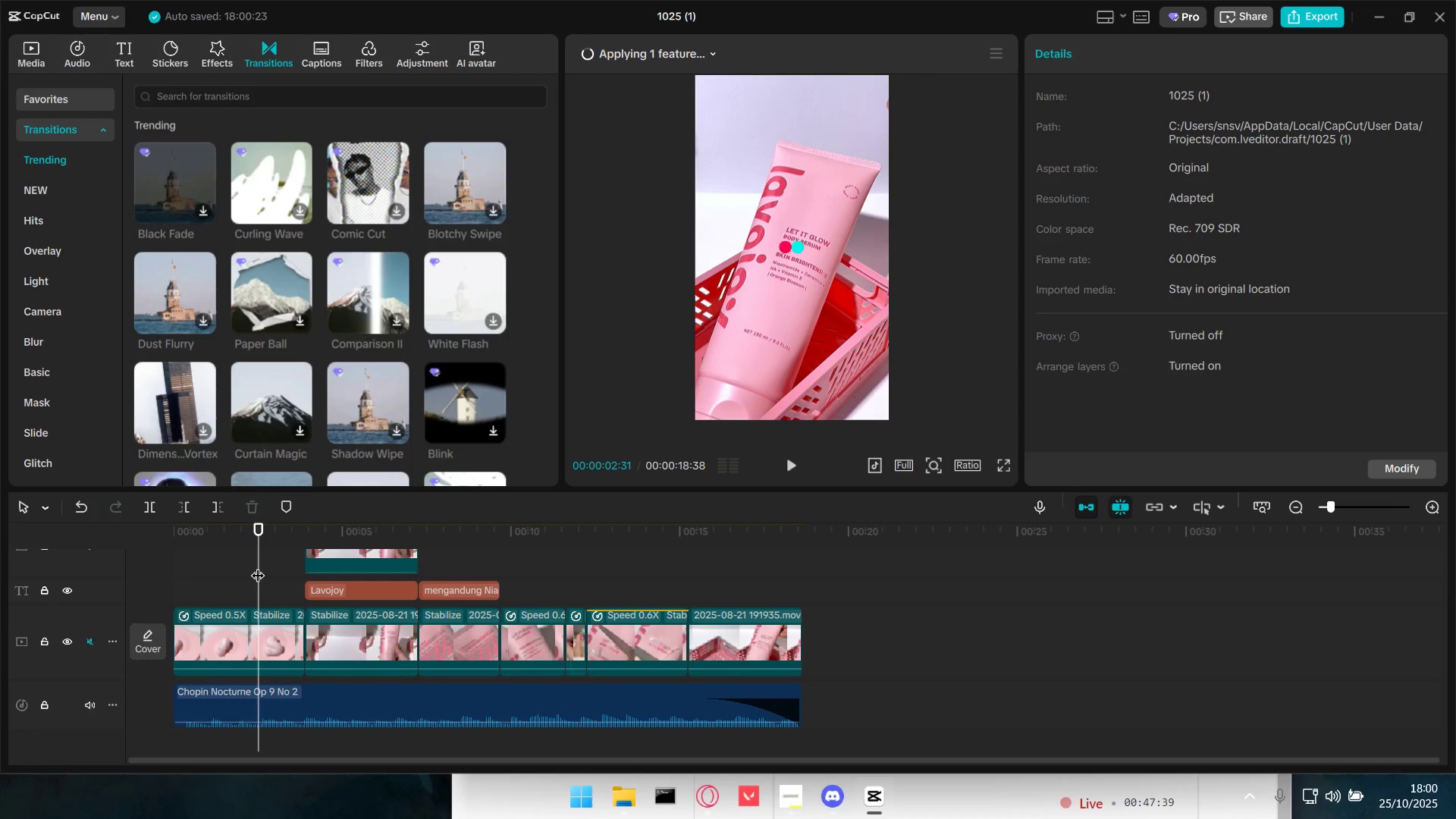 
left_click_drag(start_coordinate=[258, 566], to_coordinate=[131, 563])
 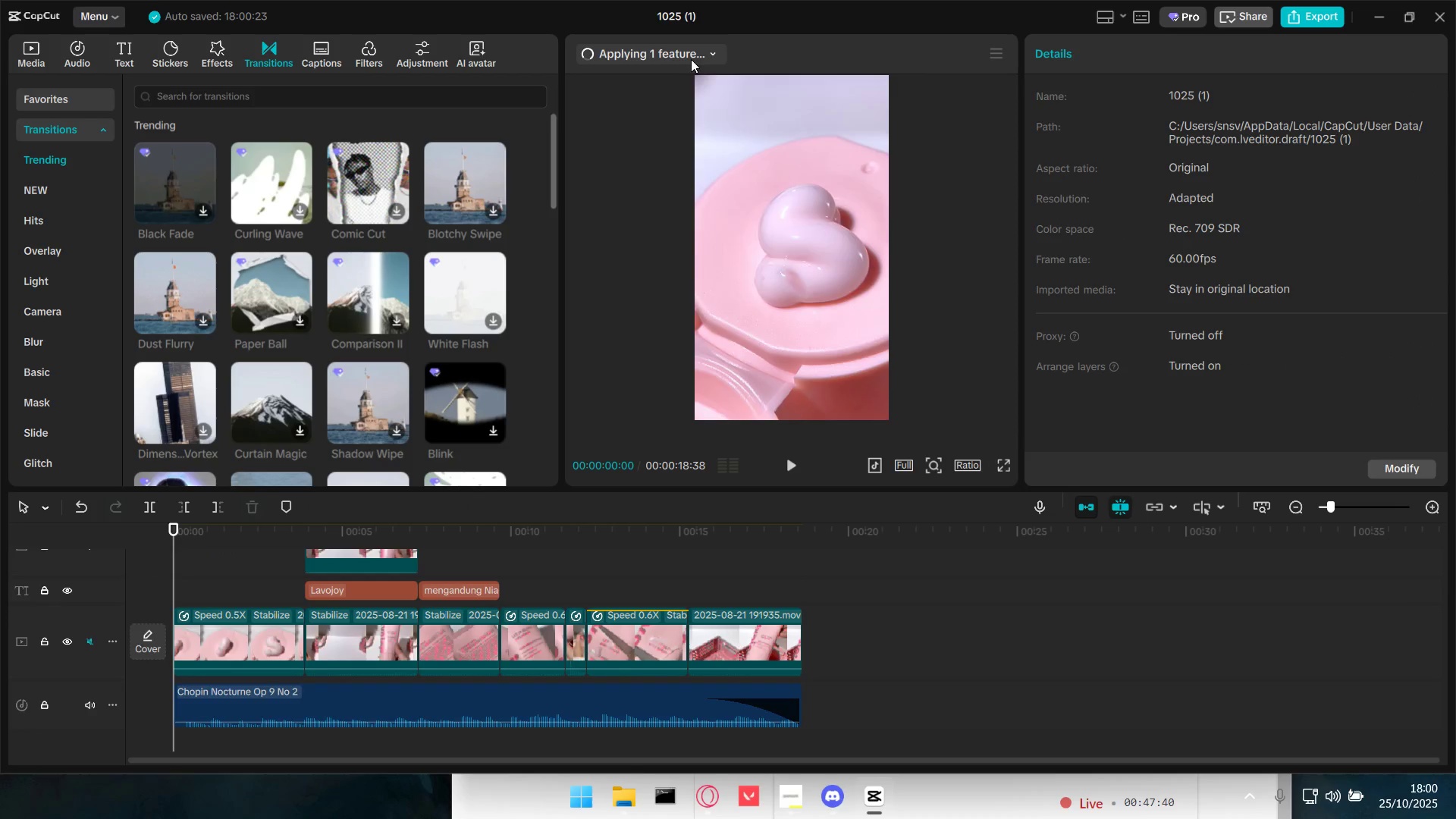 
left_click([692, 53])
 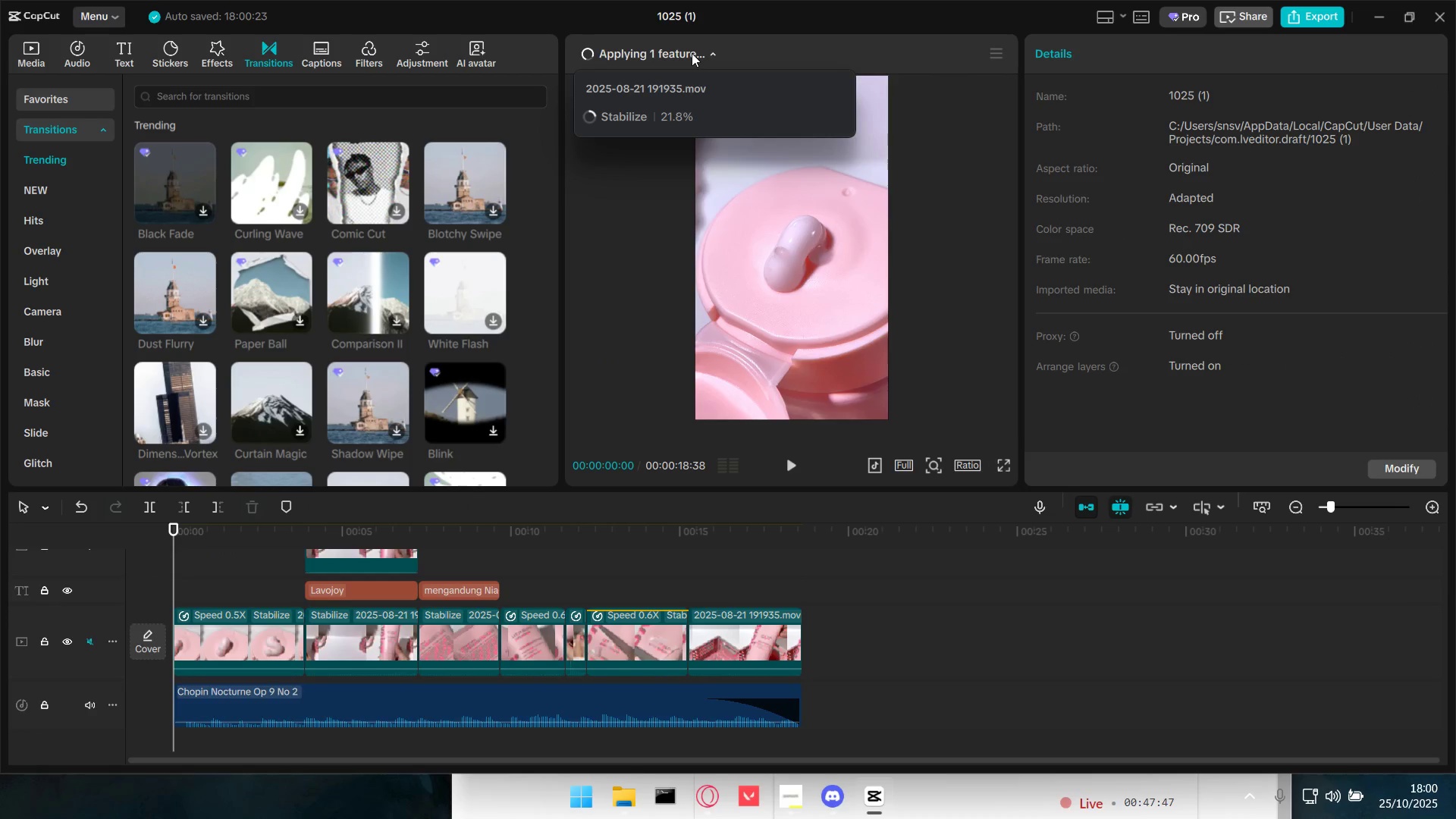 
wait(11.55)
 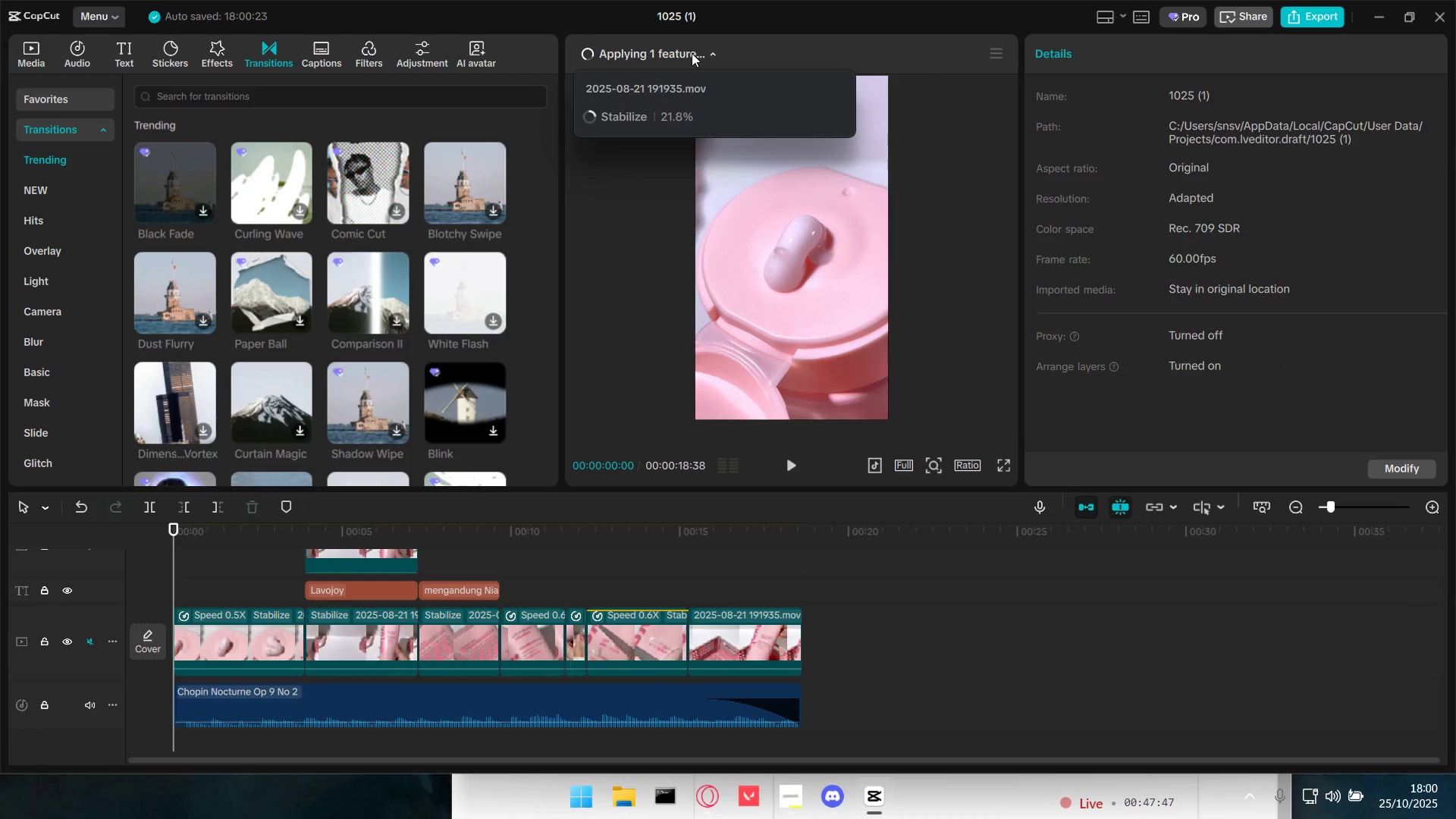 
left_click([692, 50])
 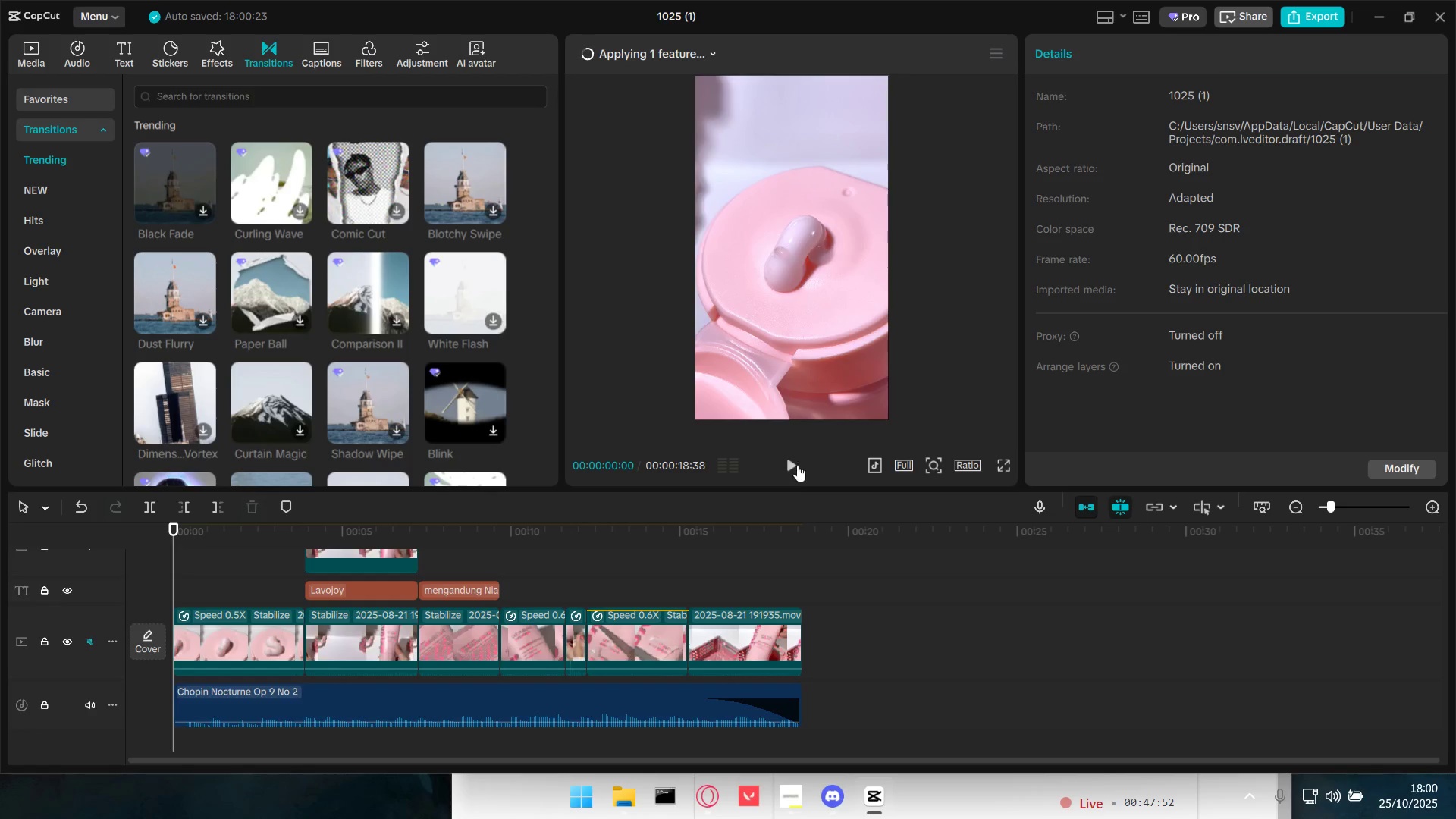 
double_click([787, 472])
 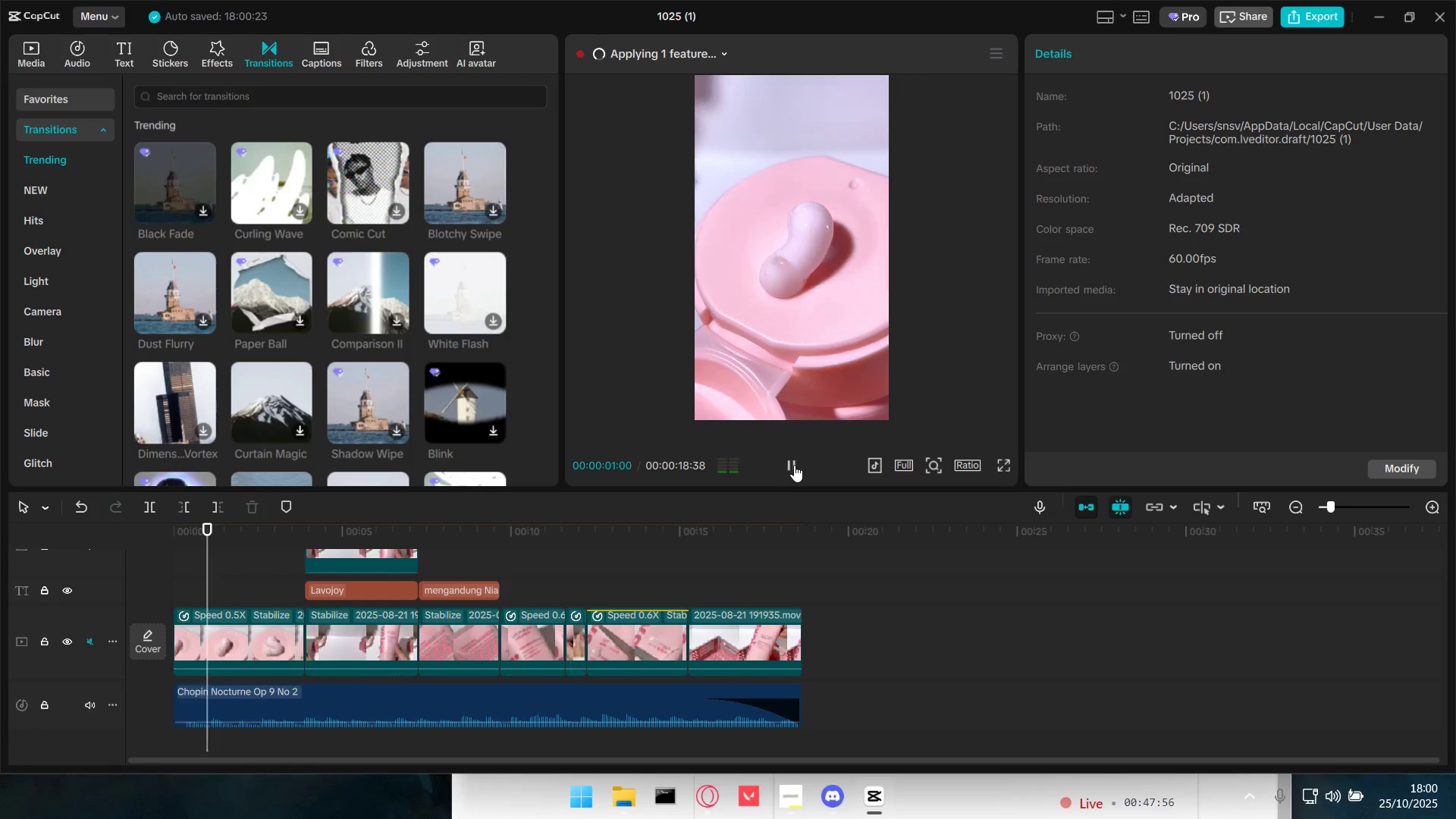 
wait(8.63)
 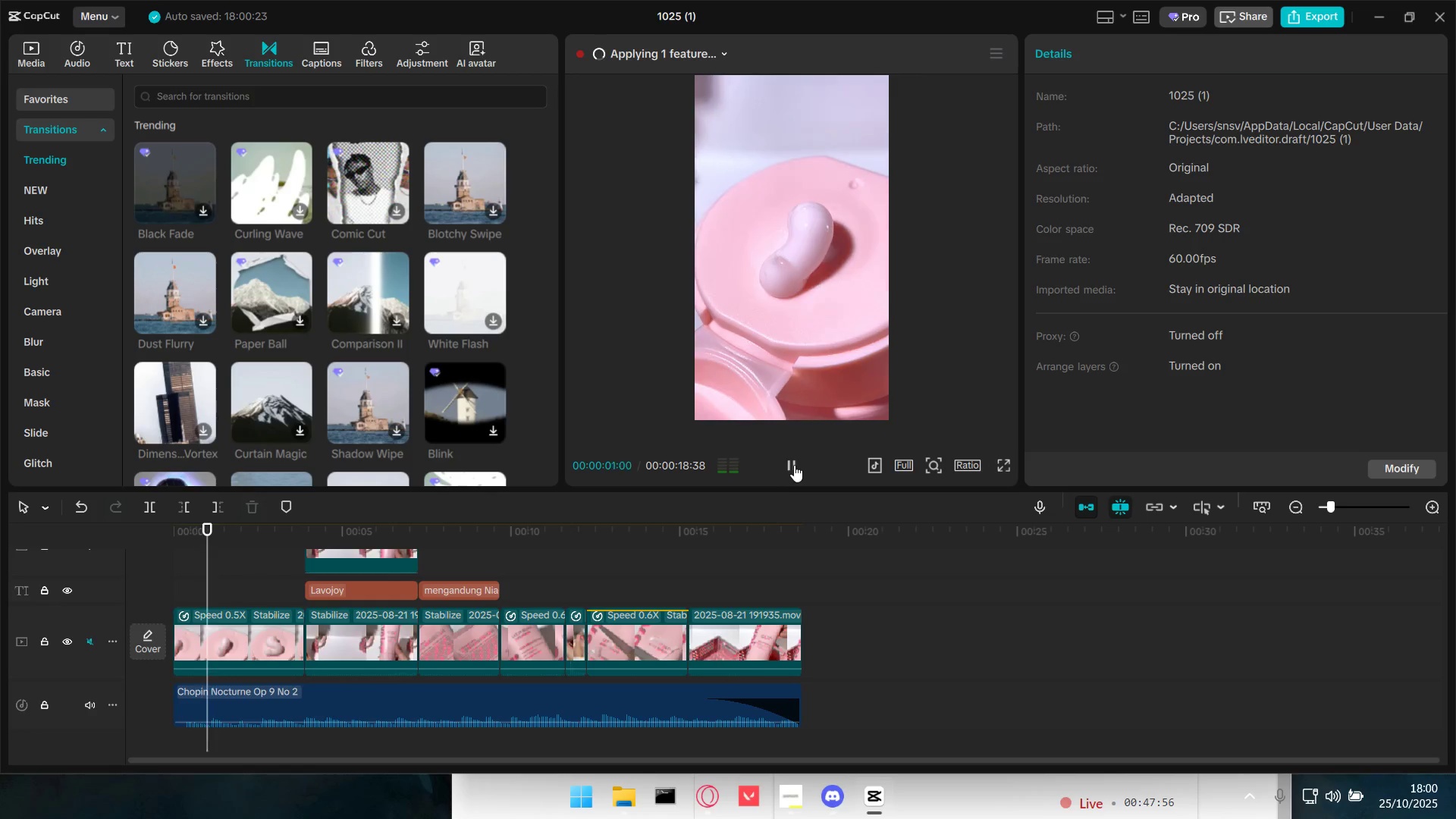 
left_click([794, 465])
 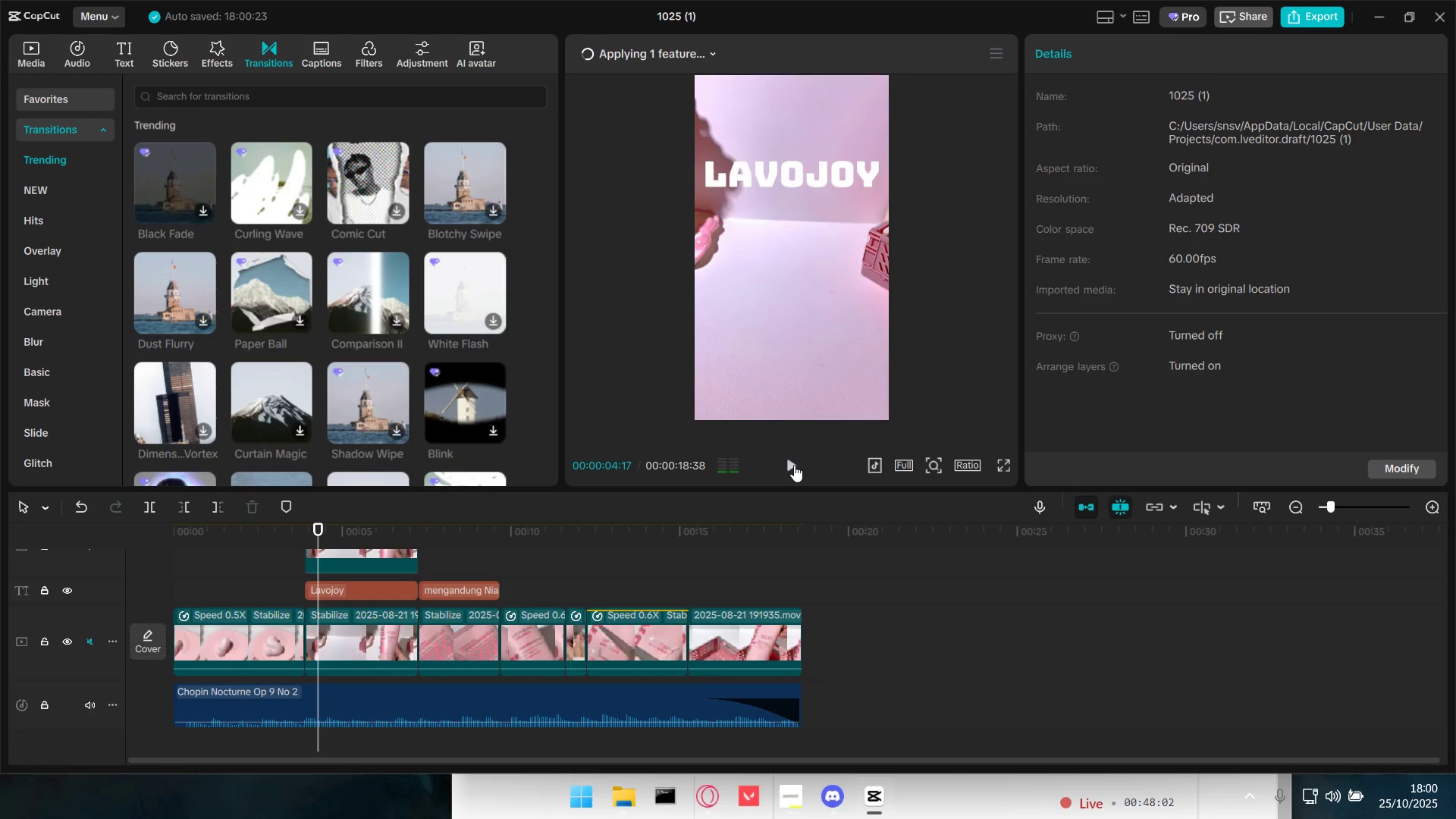 
double_click([794, 465])
 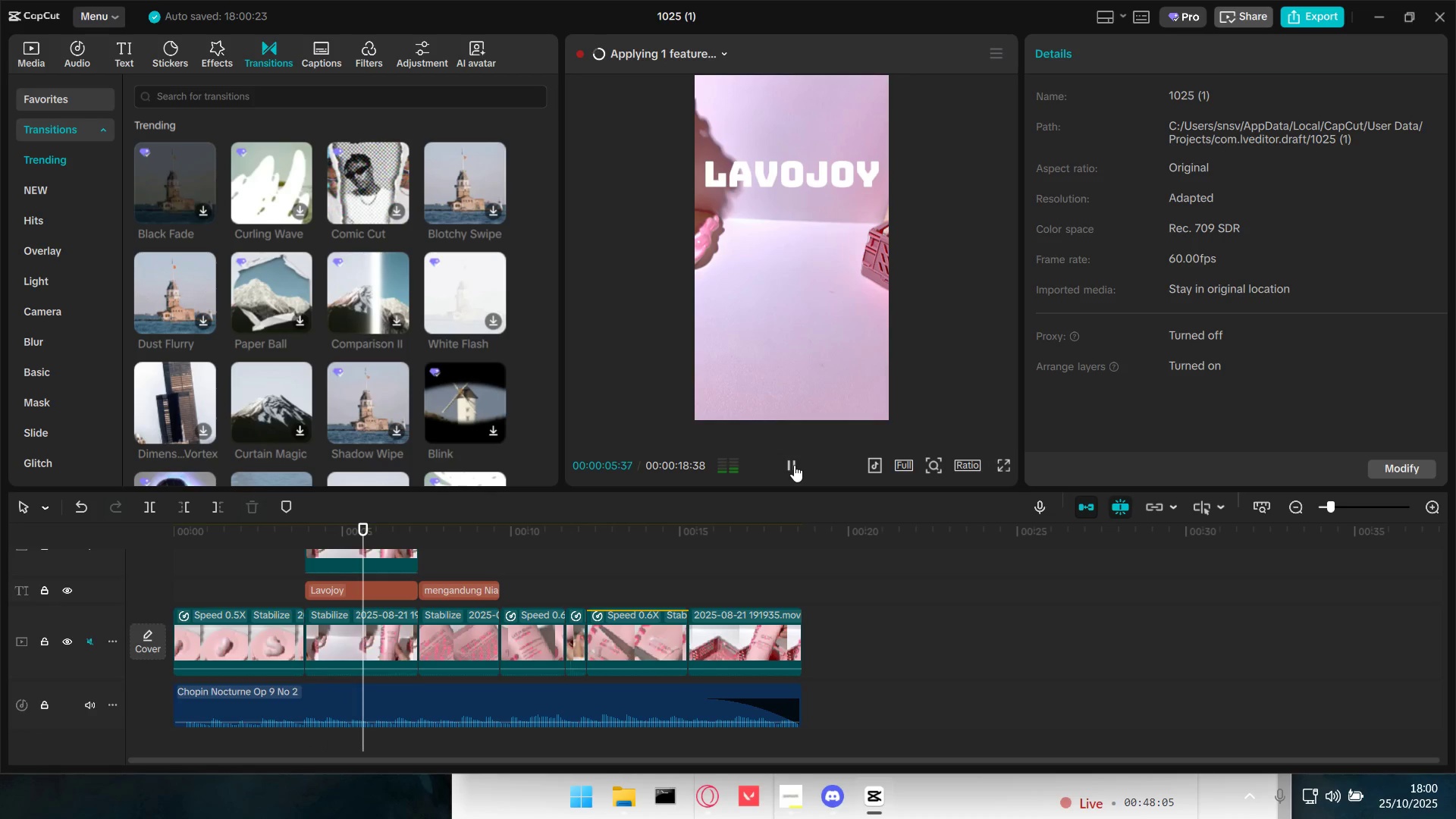 
left_click([794, 465])
 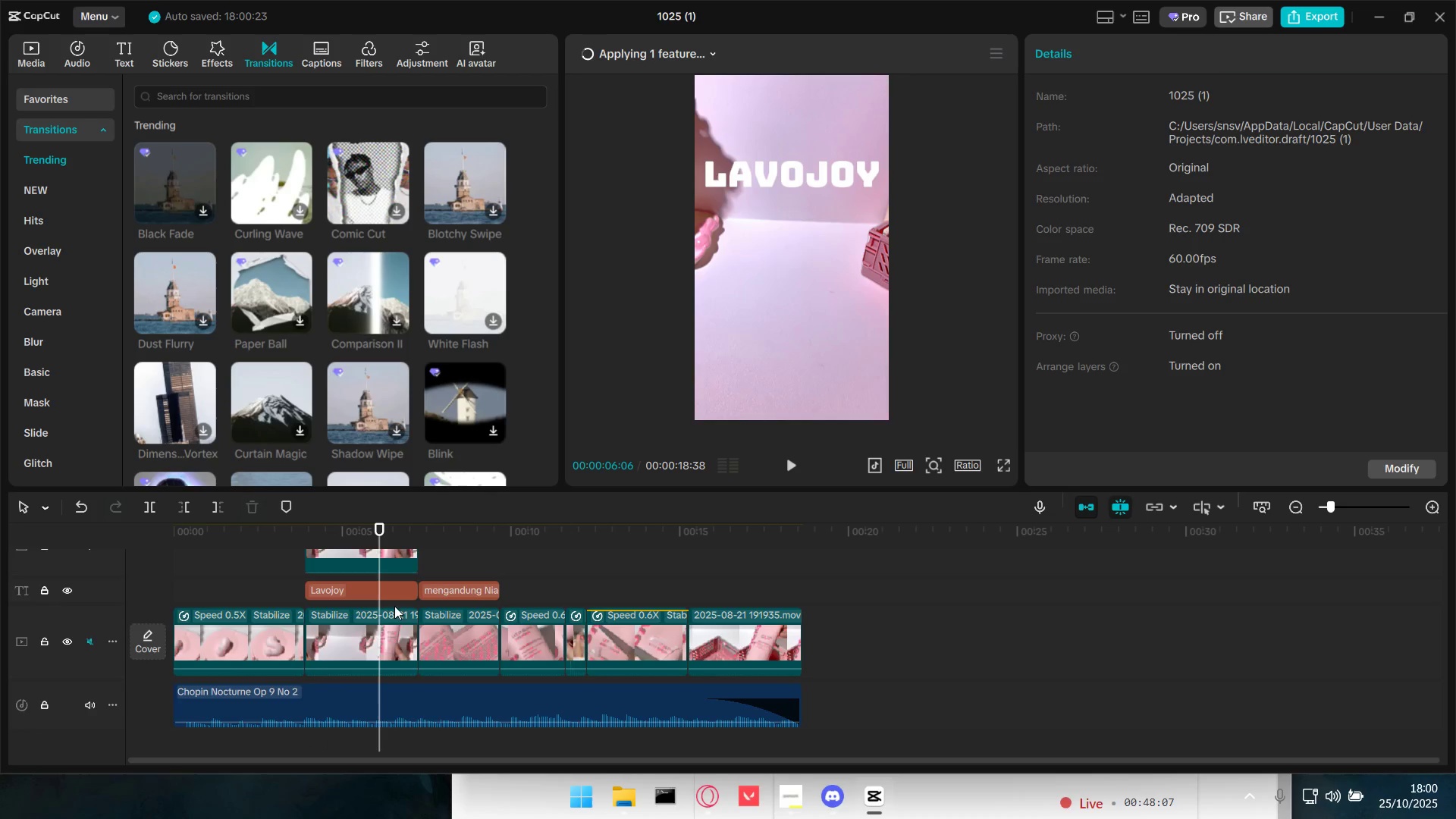 
left_click([381, 632])
 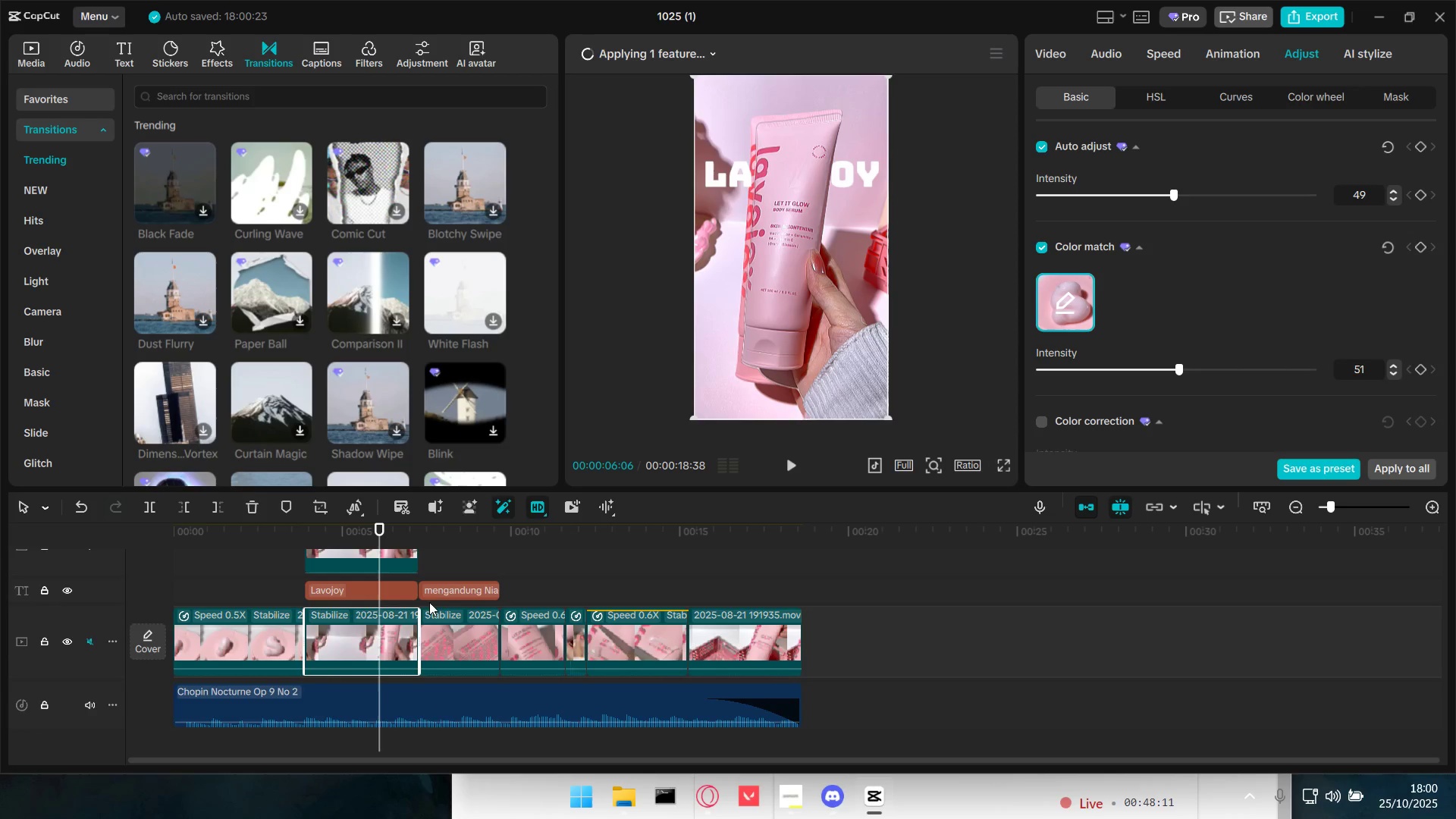 
scroll: coordinate [724, 643], scroll_direction: up, amount: 1.0
 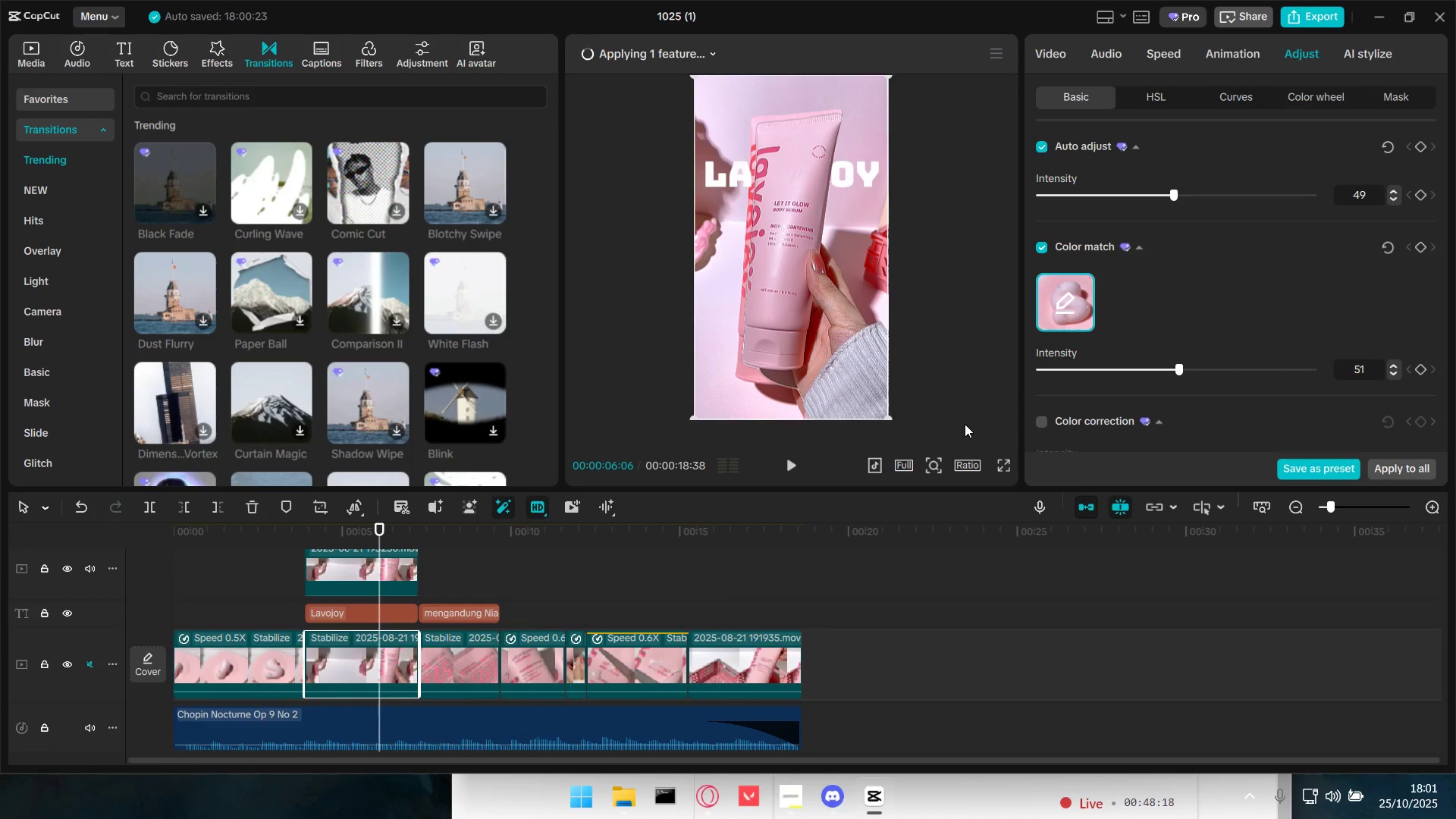 
wait(9.5)
 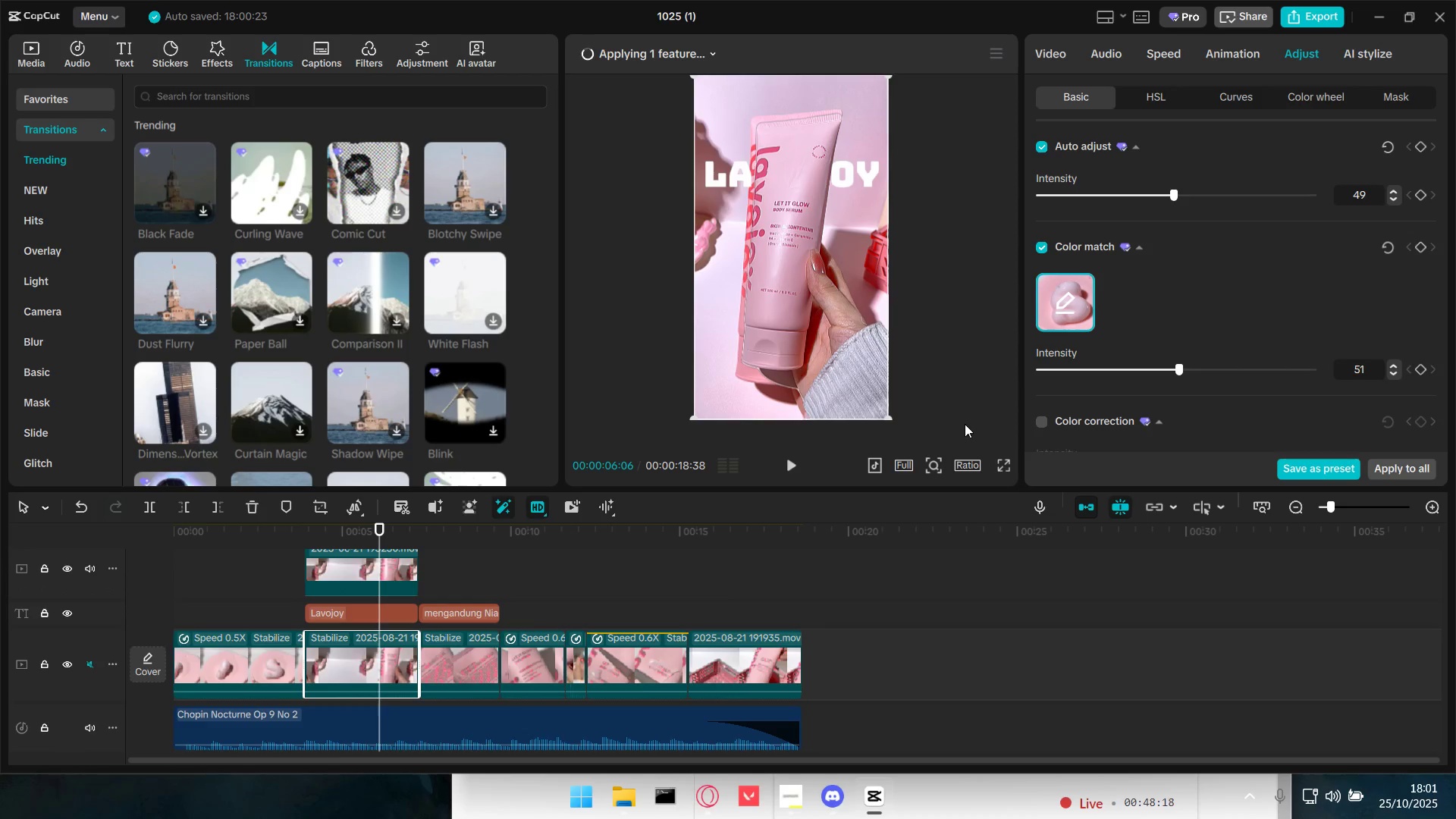 
scroll: coordinate [551, 612], scroll_direction: up, amount: 2.0
 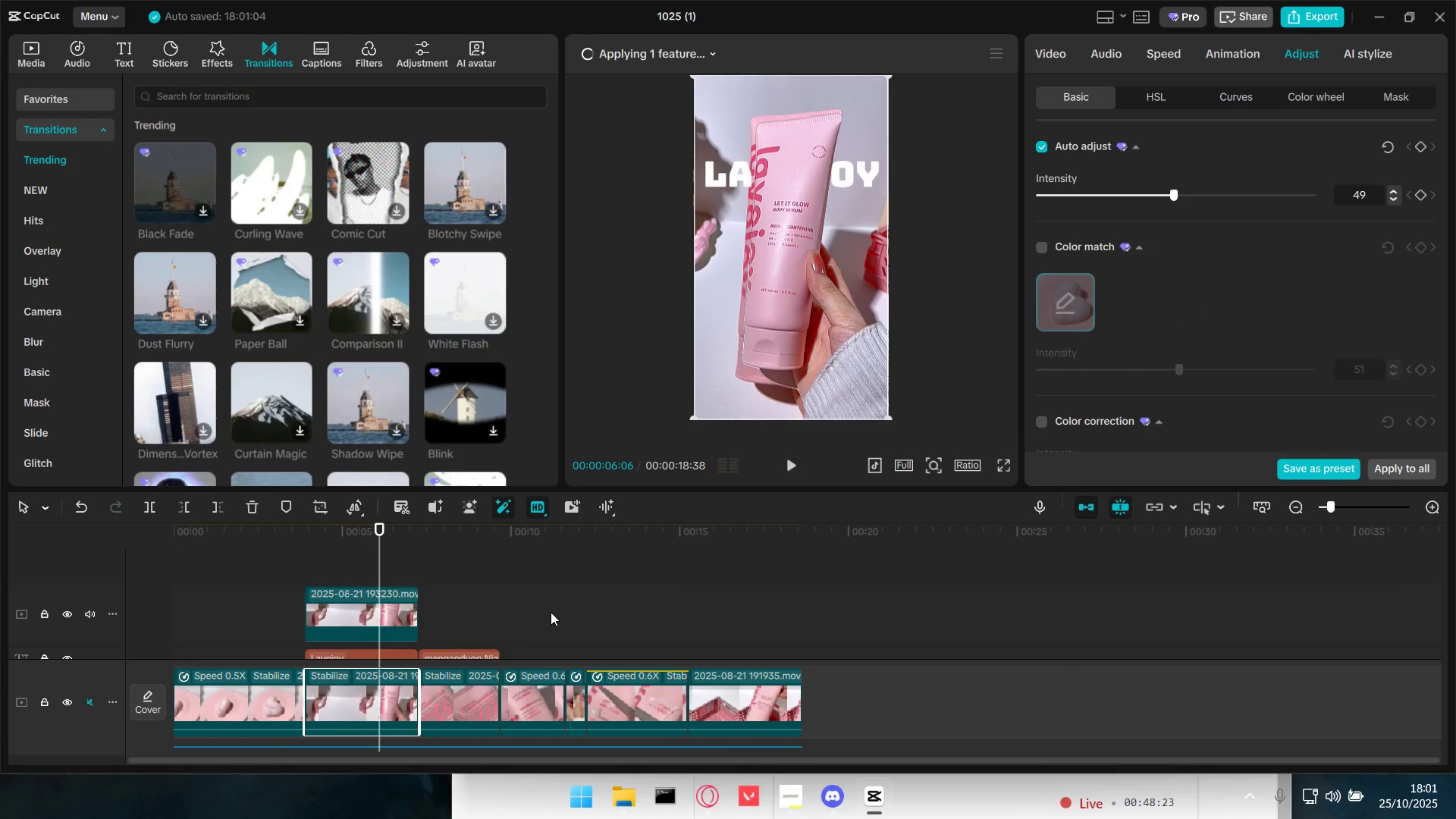 
scroll: coordinate [552, 611], scroll_direction: down, amount: 2.0
 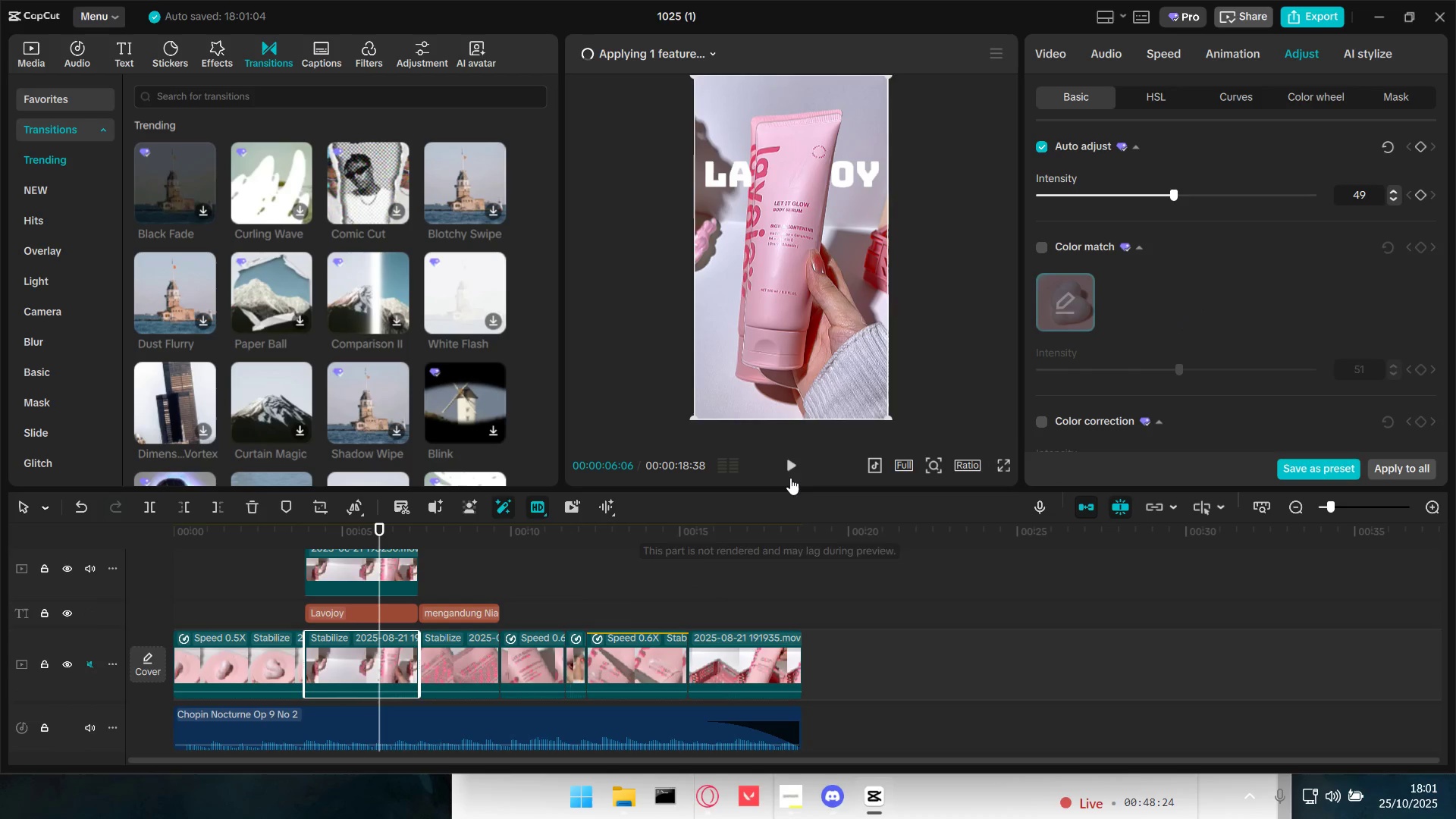 
left_click([795, 467])
 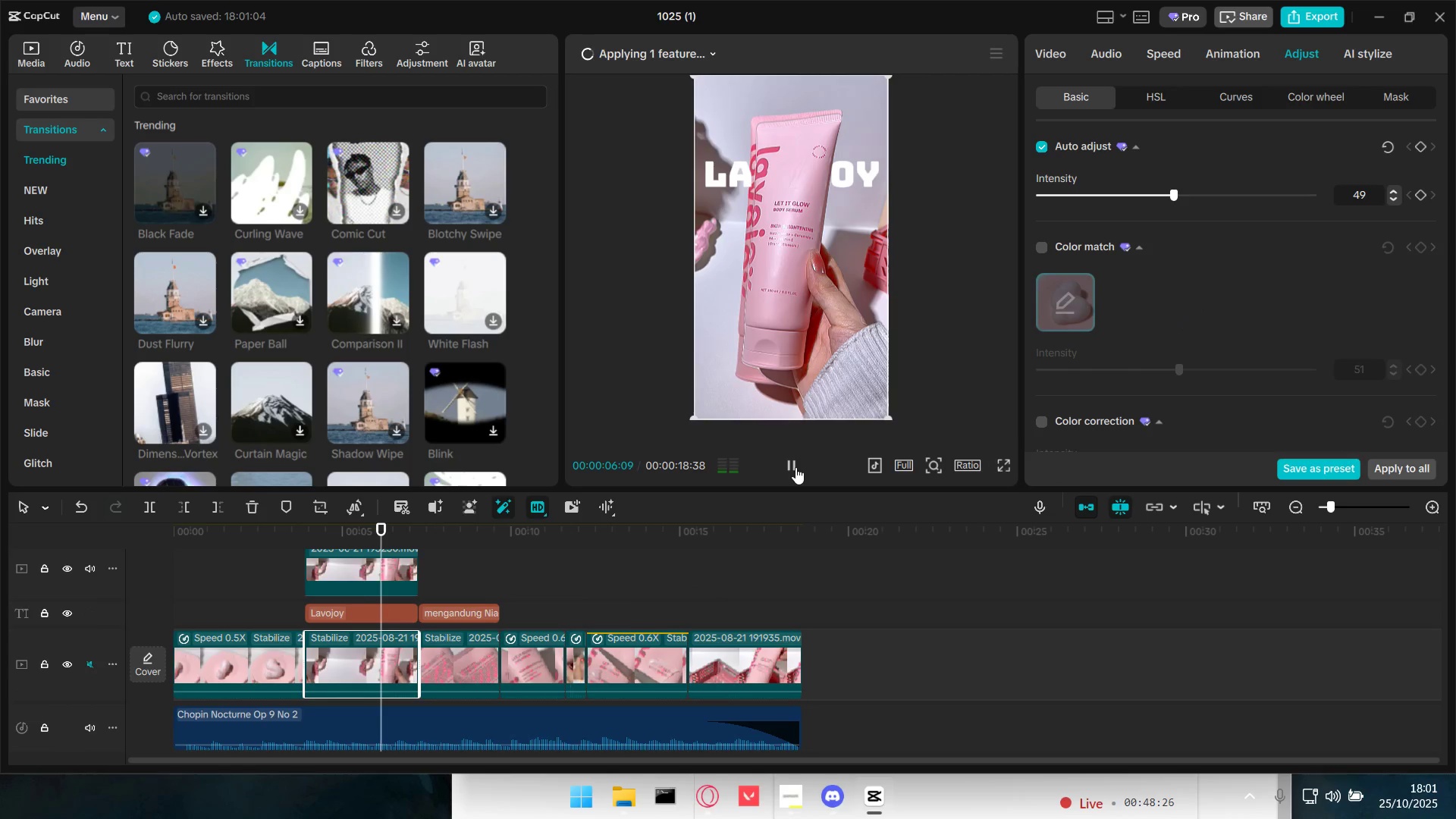 
left_click([795, 467])
 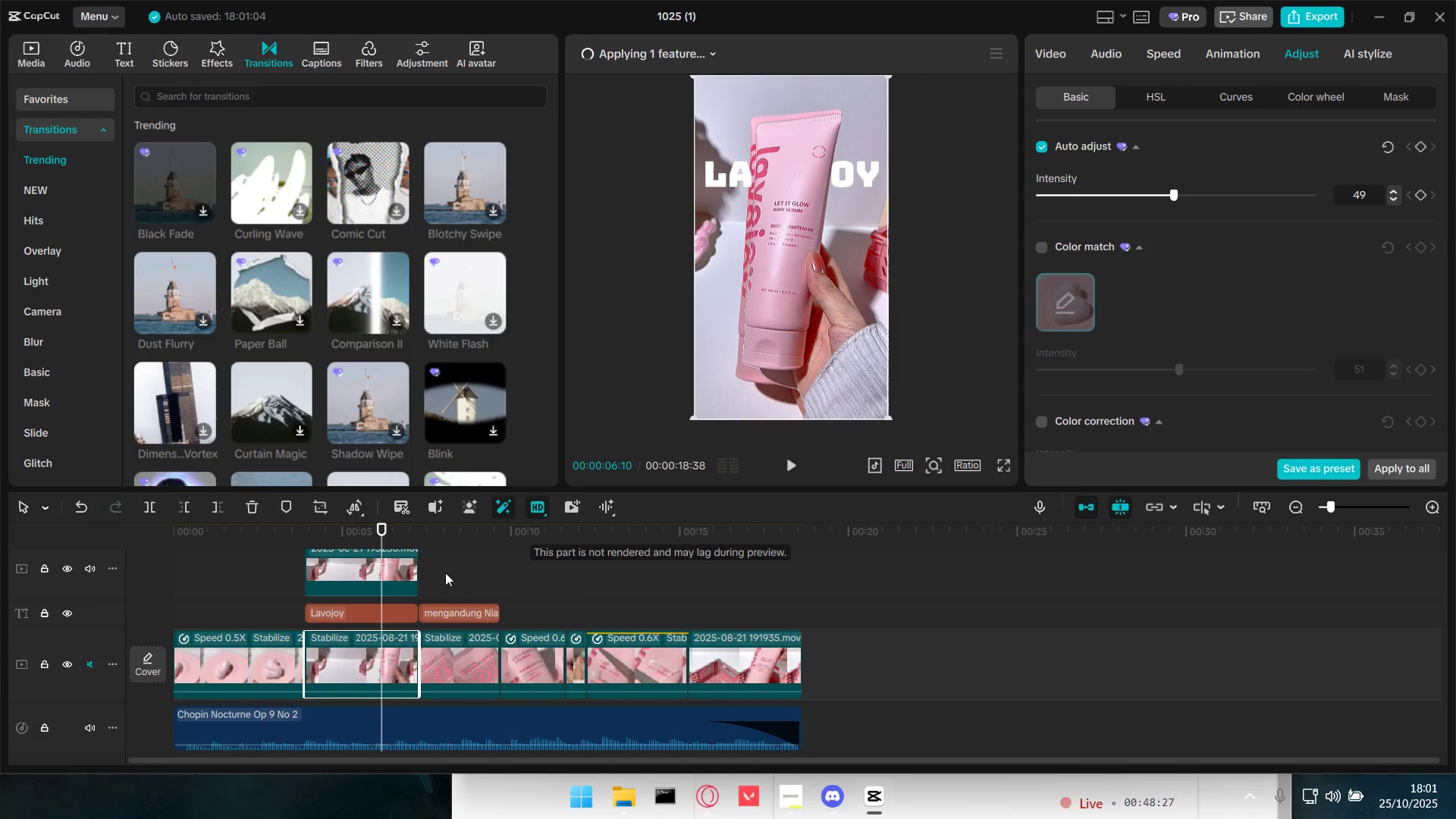 
left_click([459, 566])
 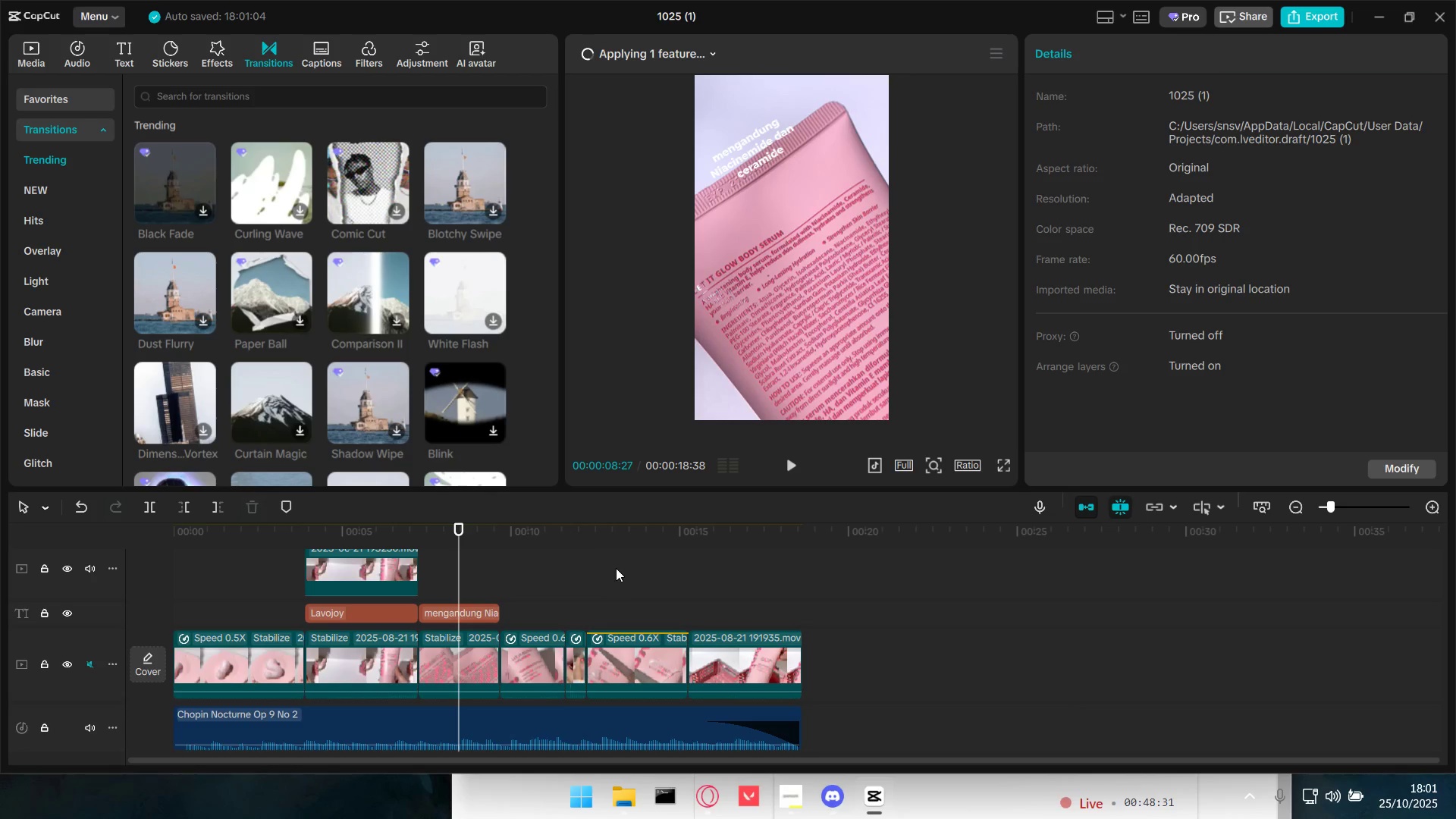 
wait(5.42)
 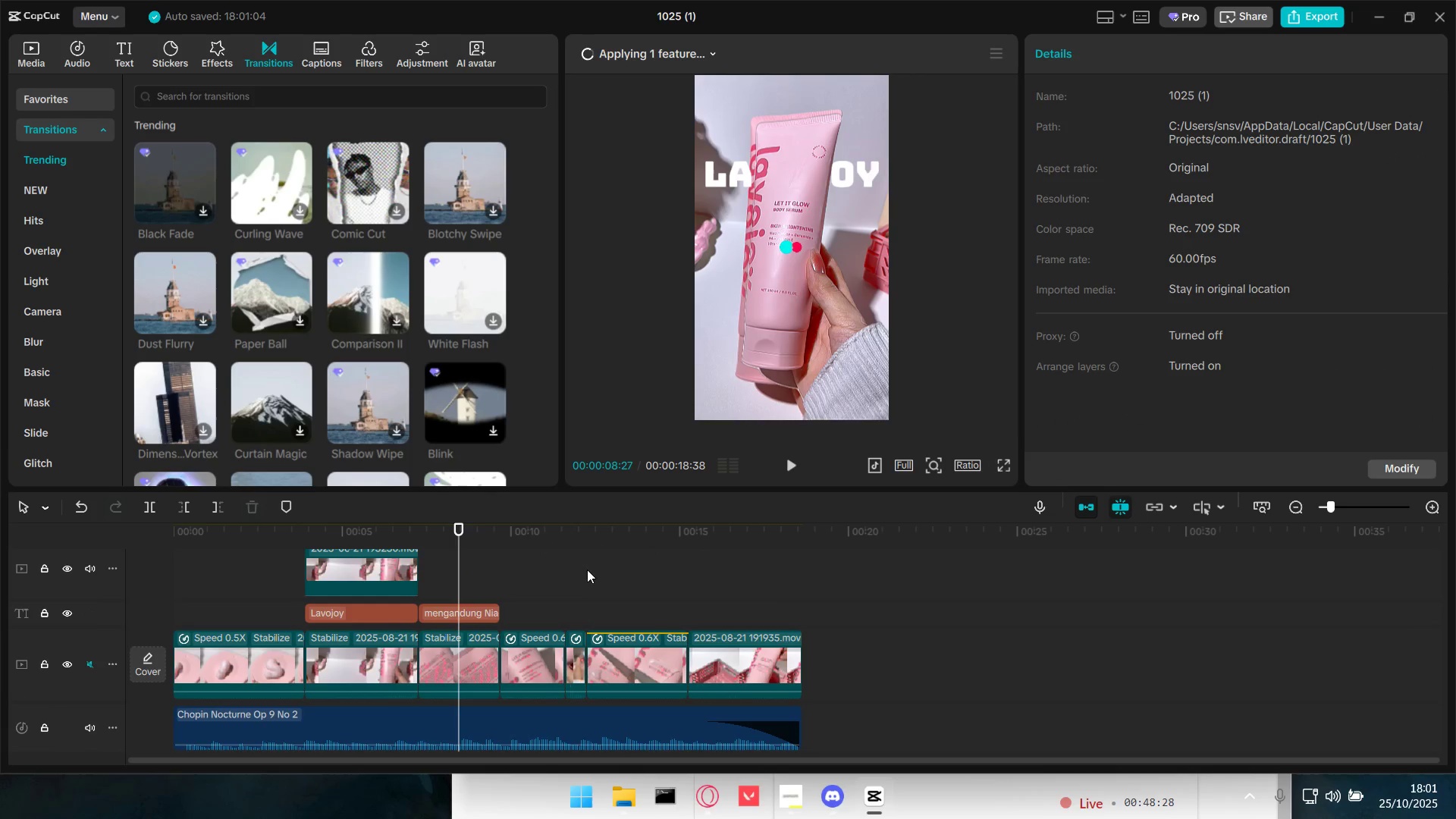 
scroll: coordinate [600, 626], scroll_direction: up, amount: 4.0